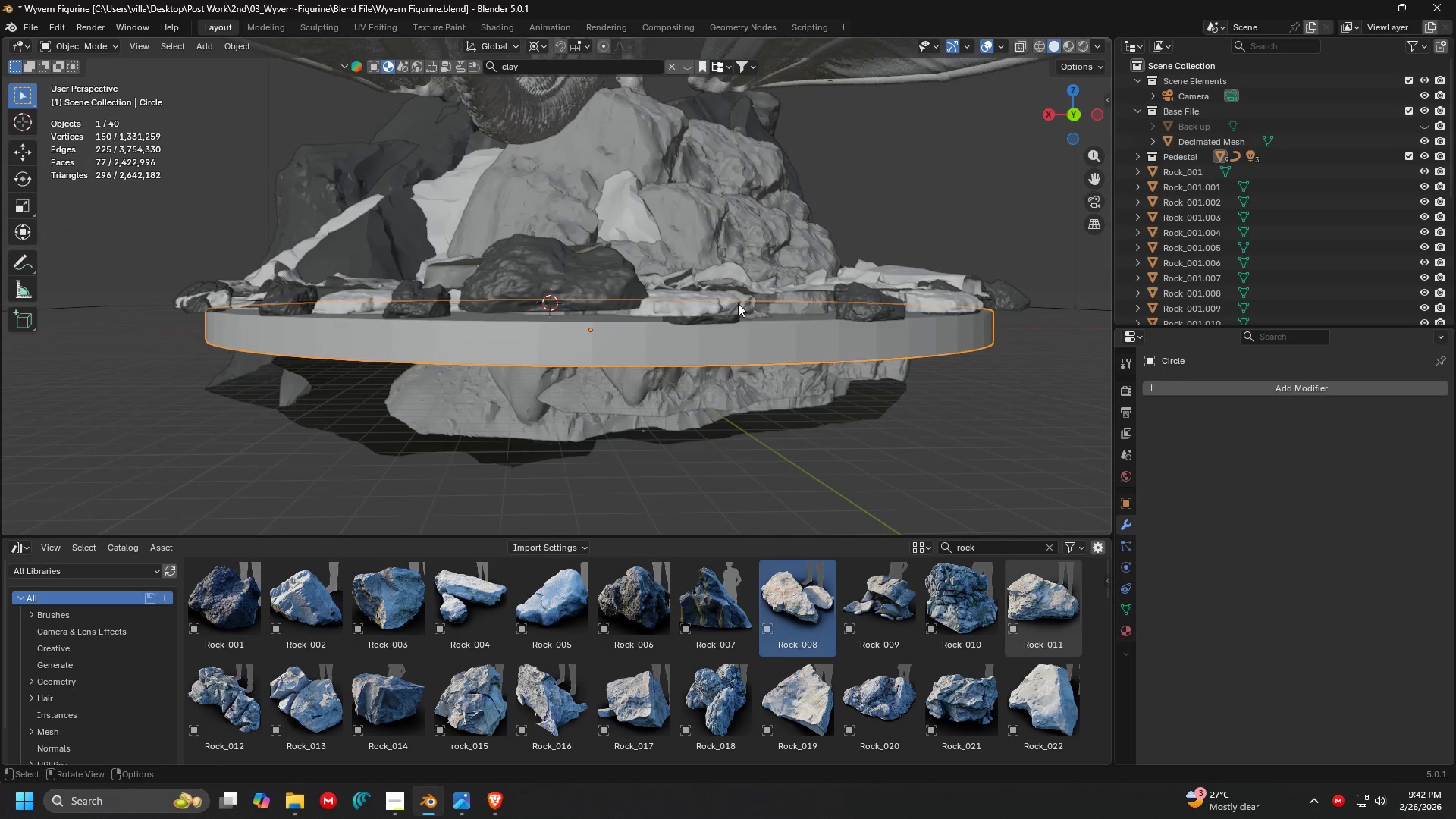 
key(Shift+ShiftLeft)
 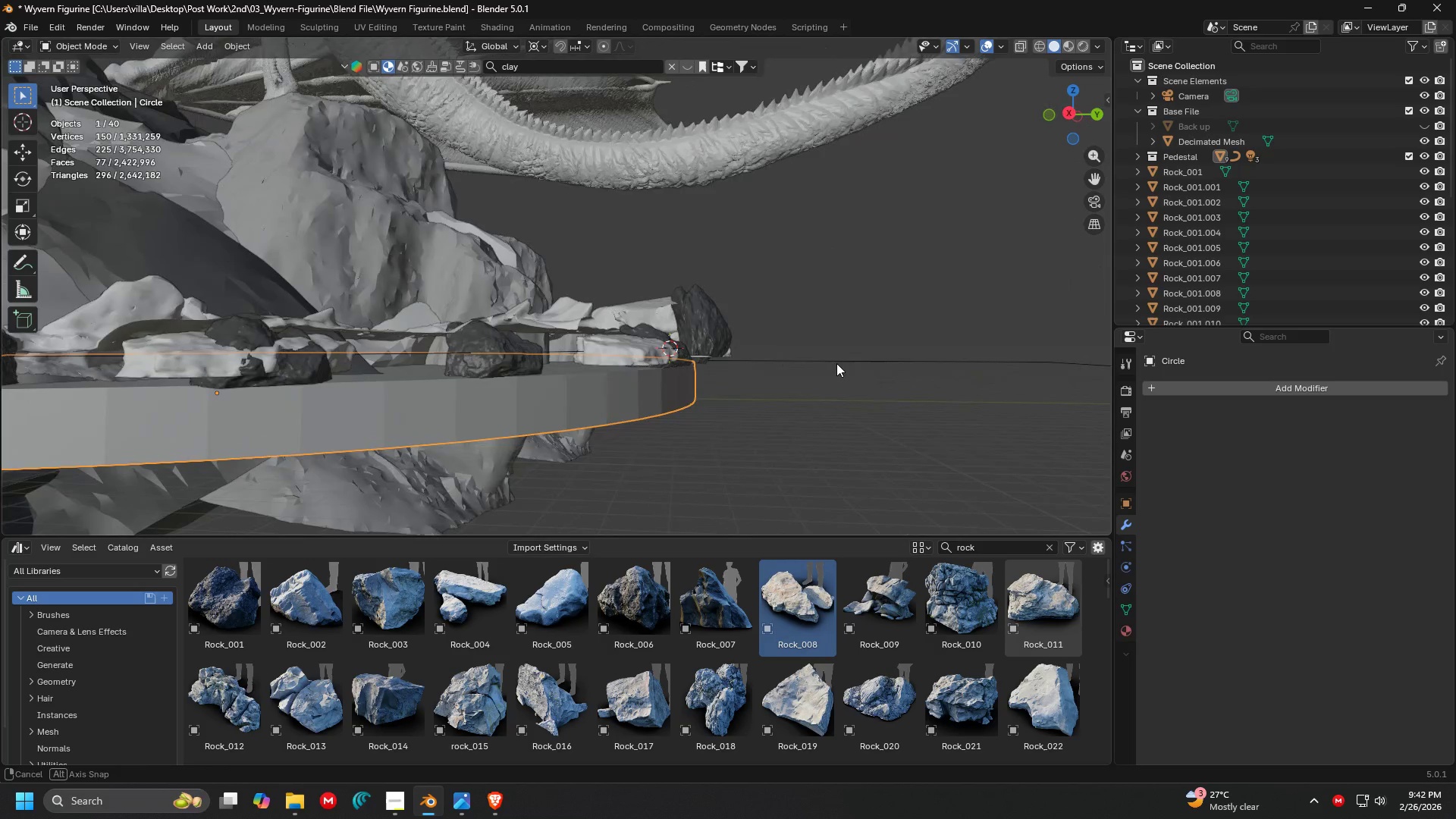 
key(Shift+ShiftLeft)
 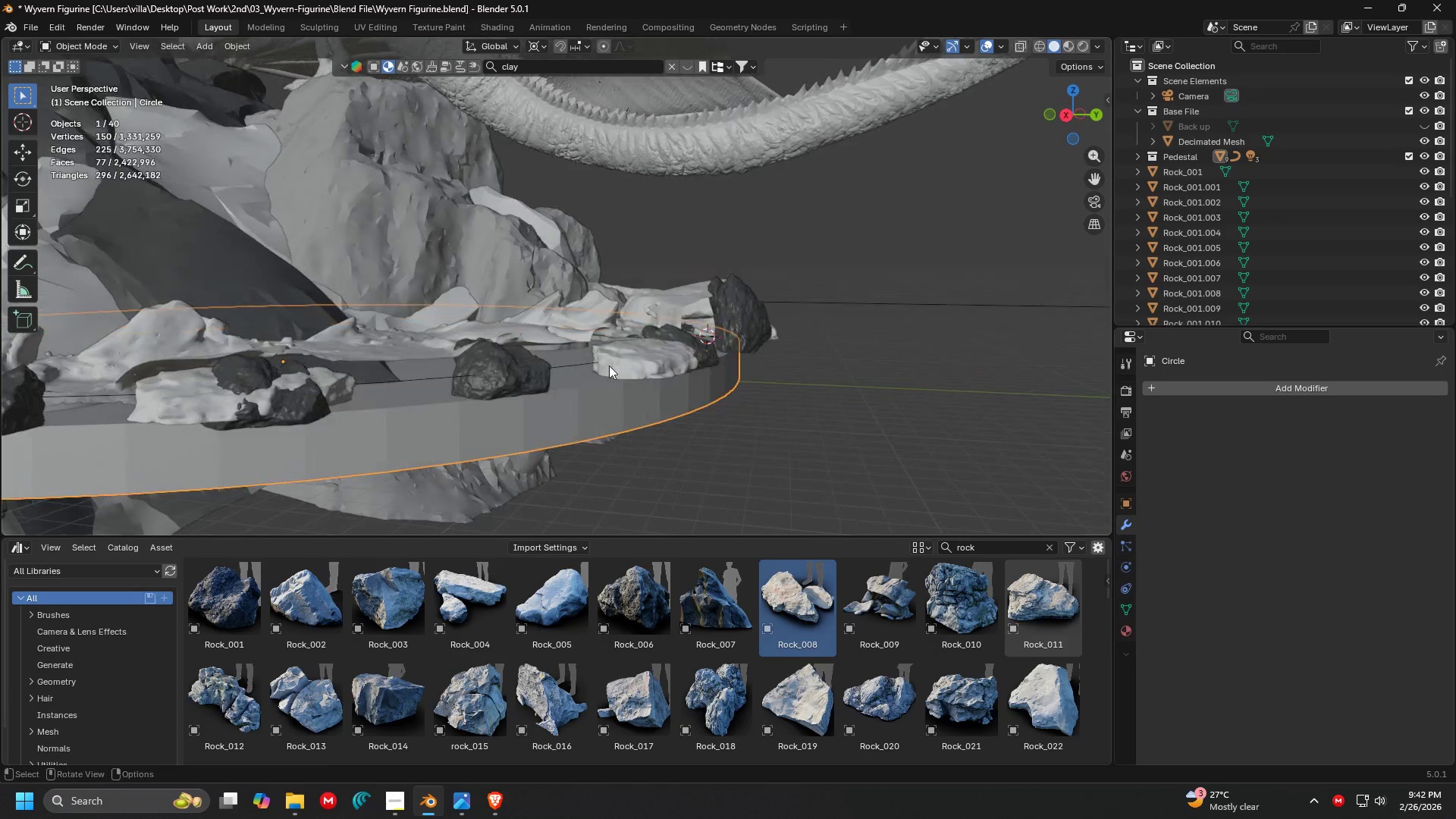 
left_click([510, 366])
 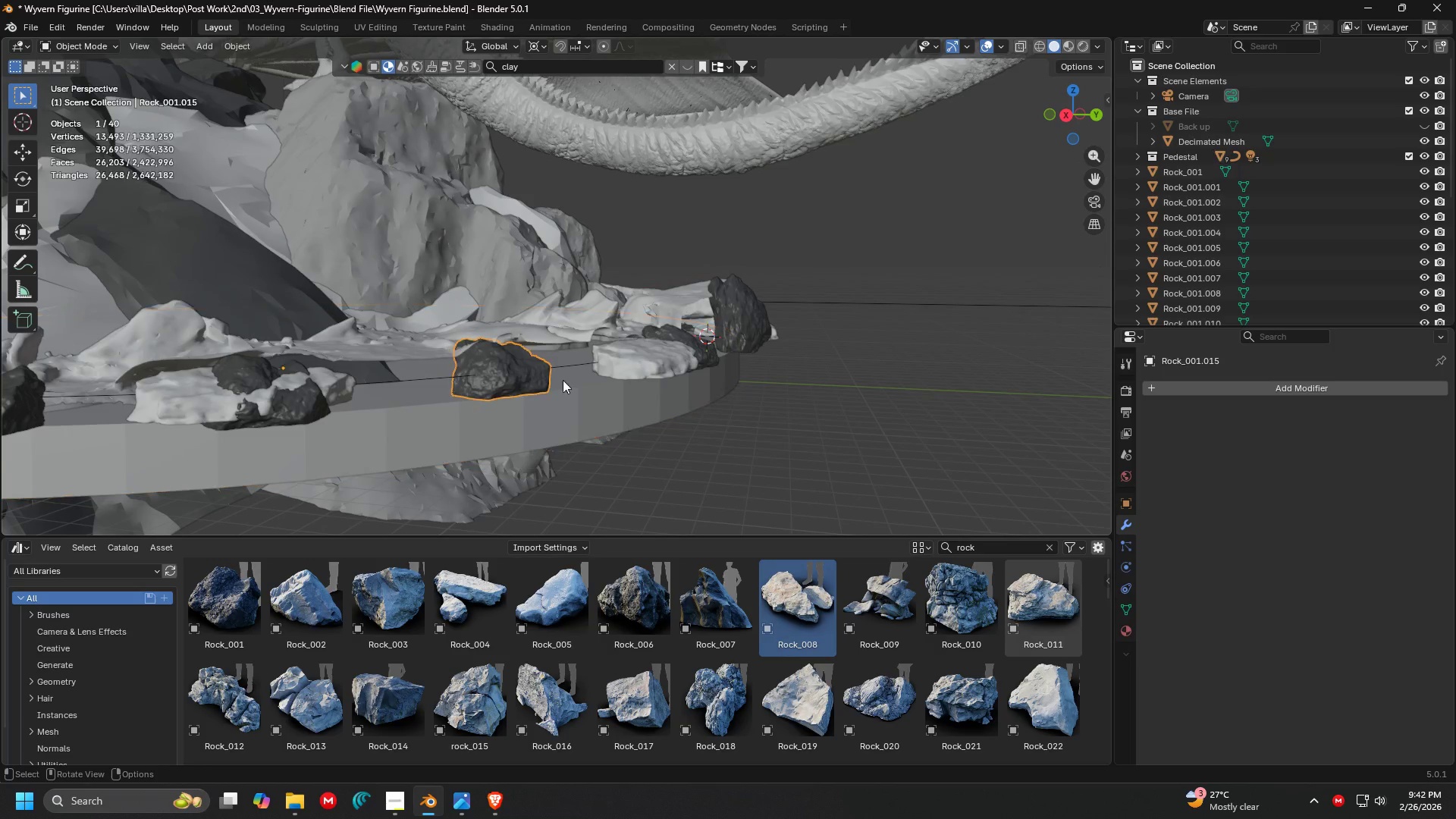 
key(Shift+ShiftLeft)
 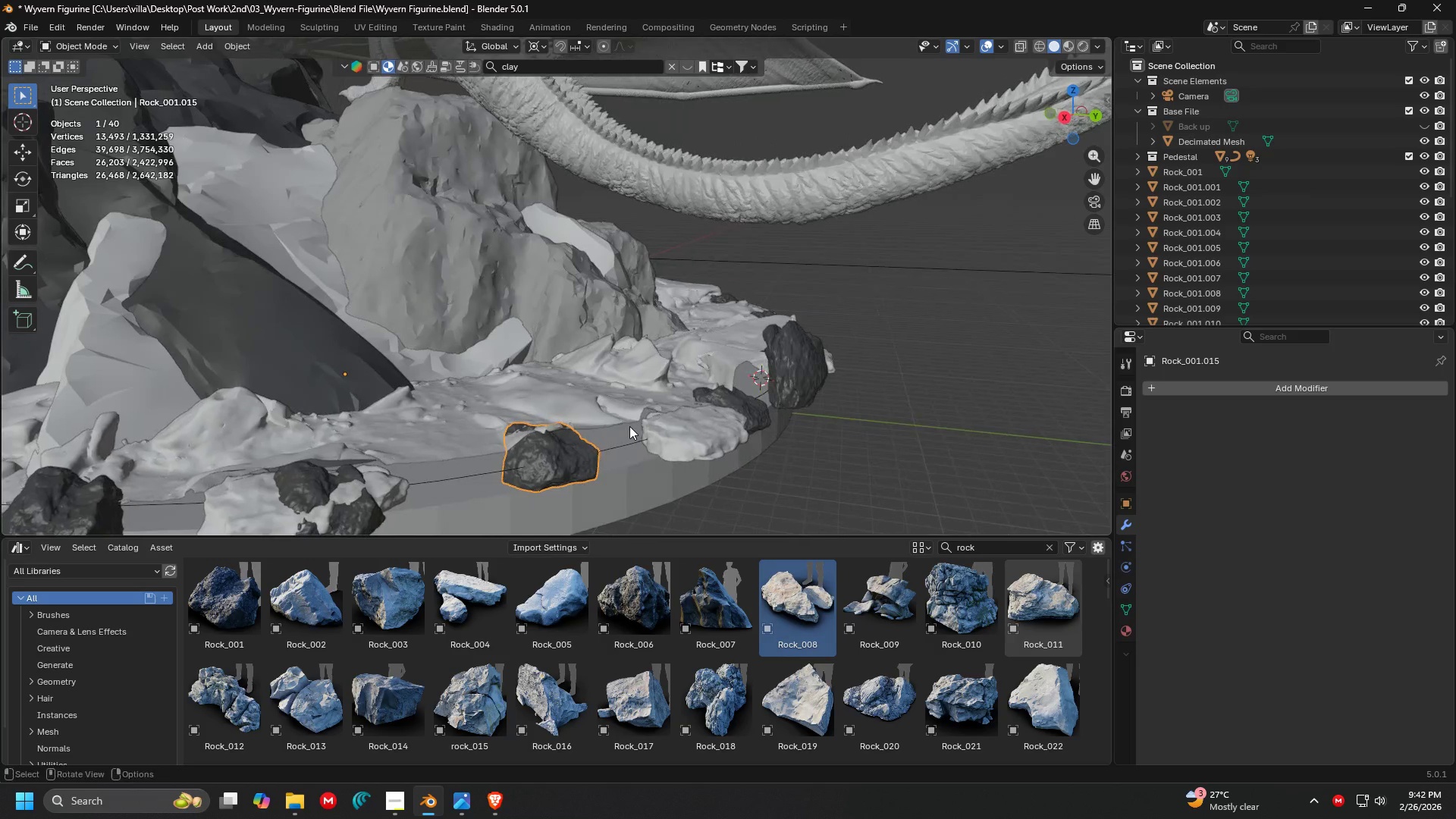 
hold_key(key=ShiftLeft, duration=0.8)
 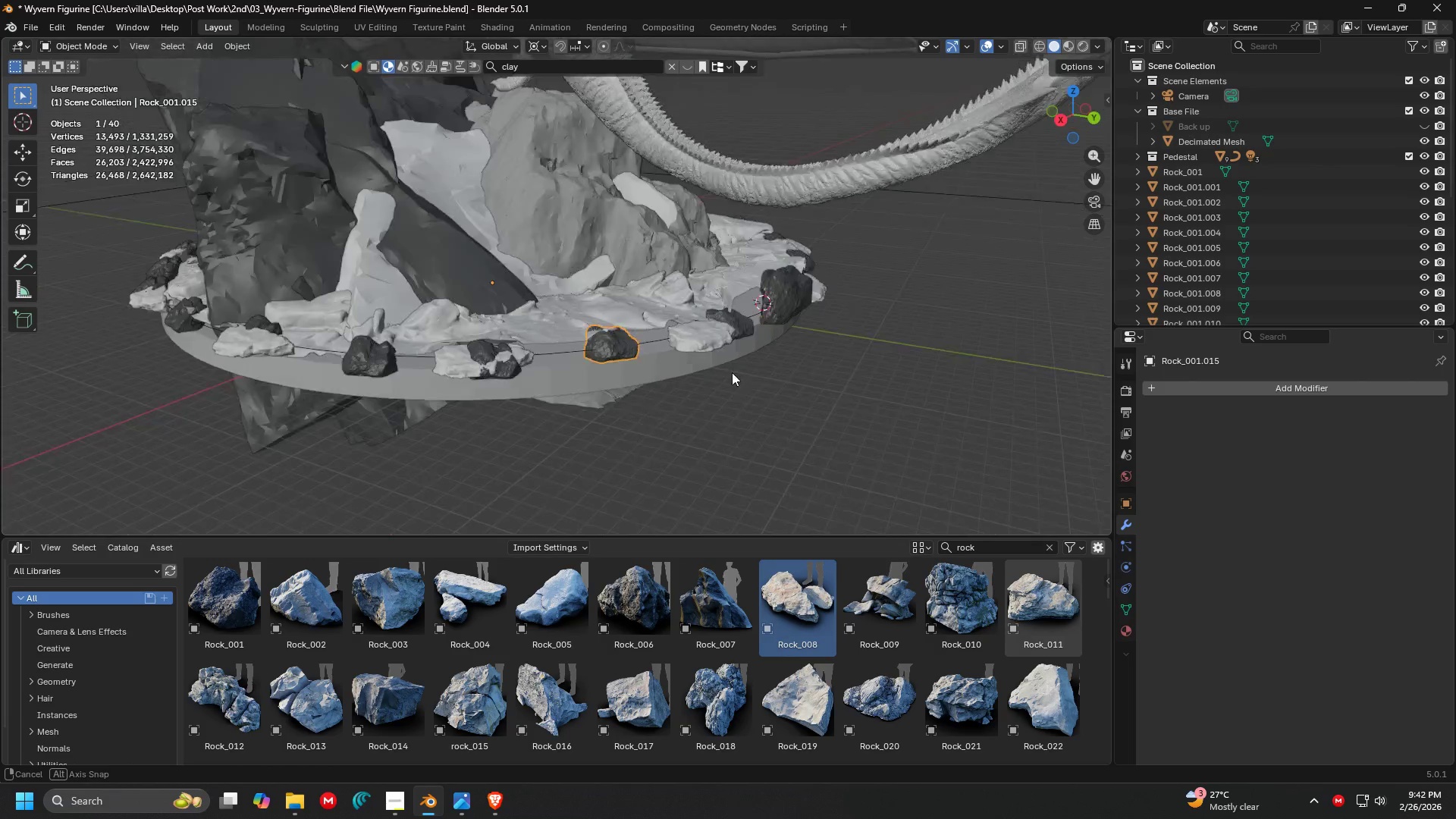 
scroll: coordinate [629, 426], scroll_direction: down, amount: 3.0
 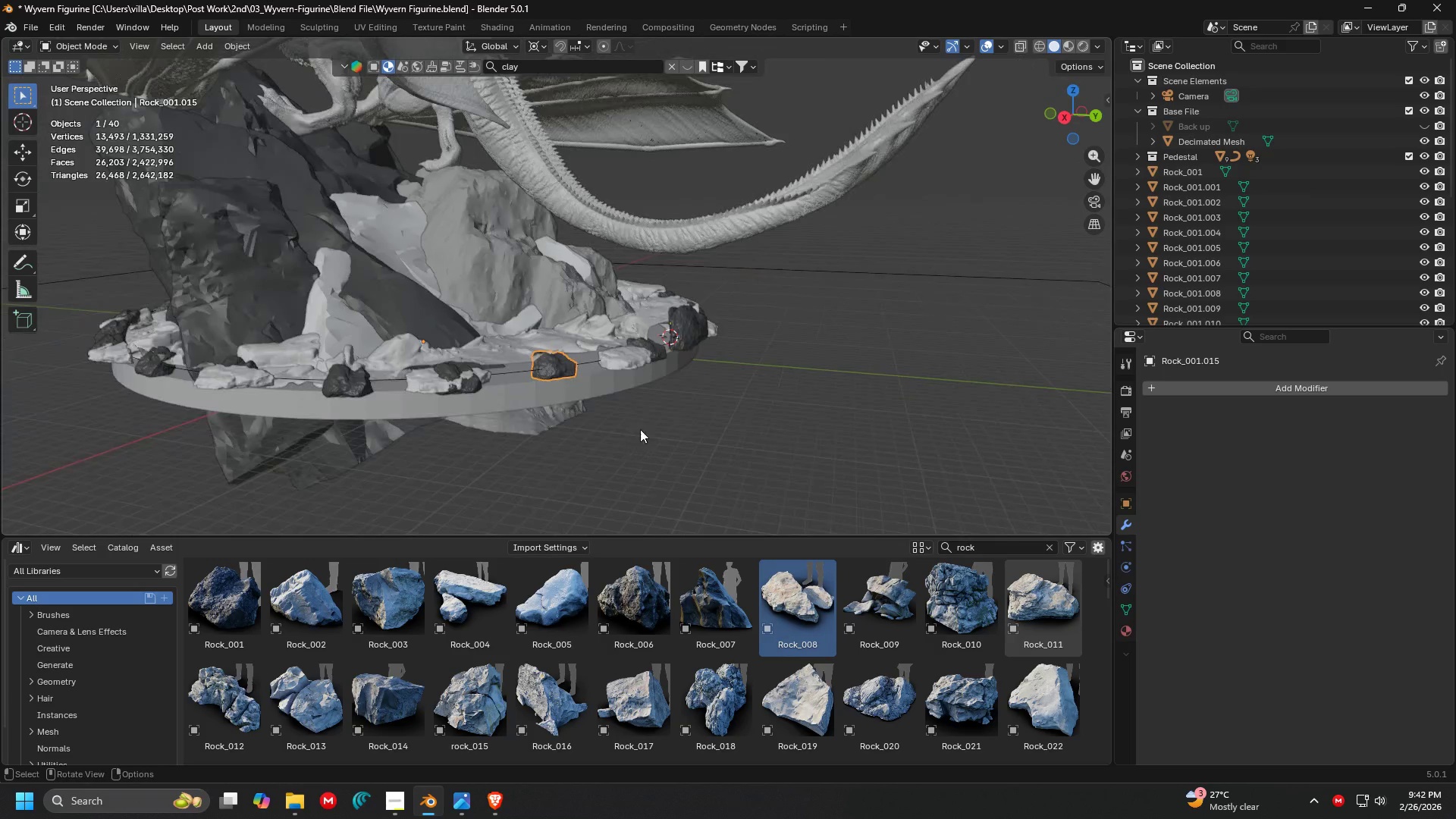 
hold_key(key=ShiftLeft, duration=1.01)
scroll: coordinate [676, 359], scroll_direction: up, amount: 1.0
 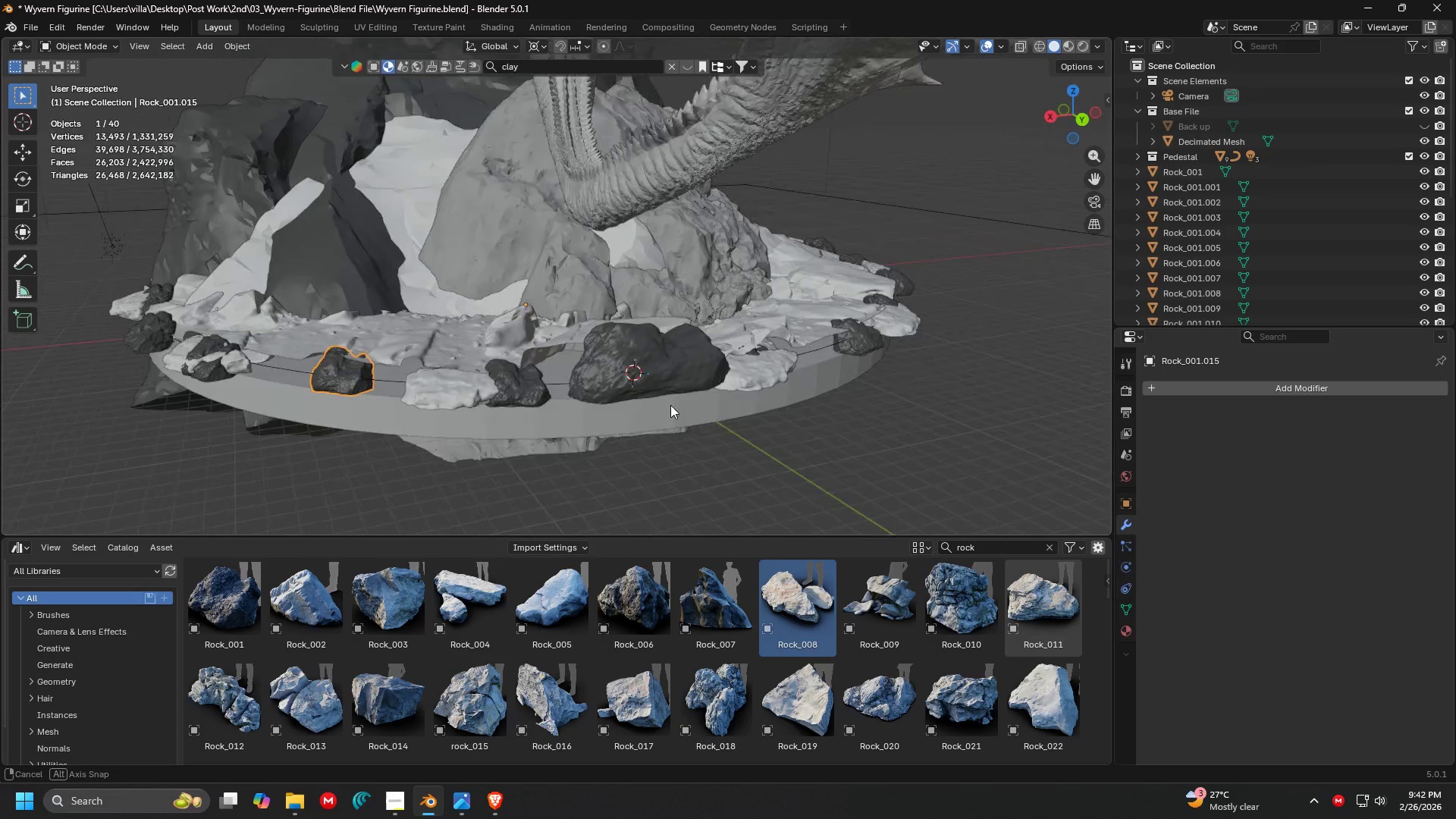 
key(Shift+ShiftLeft)
 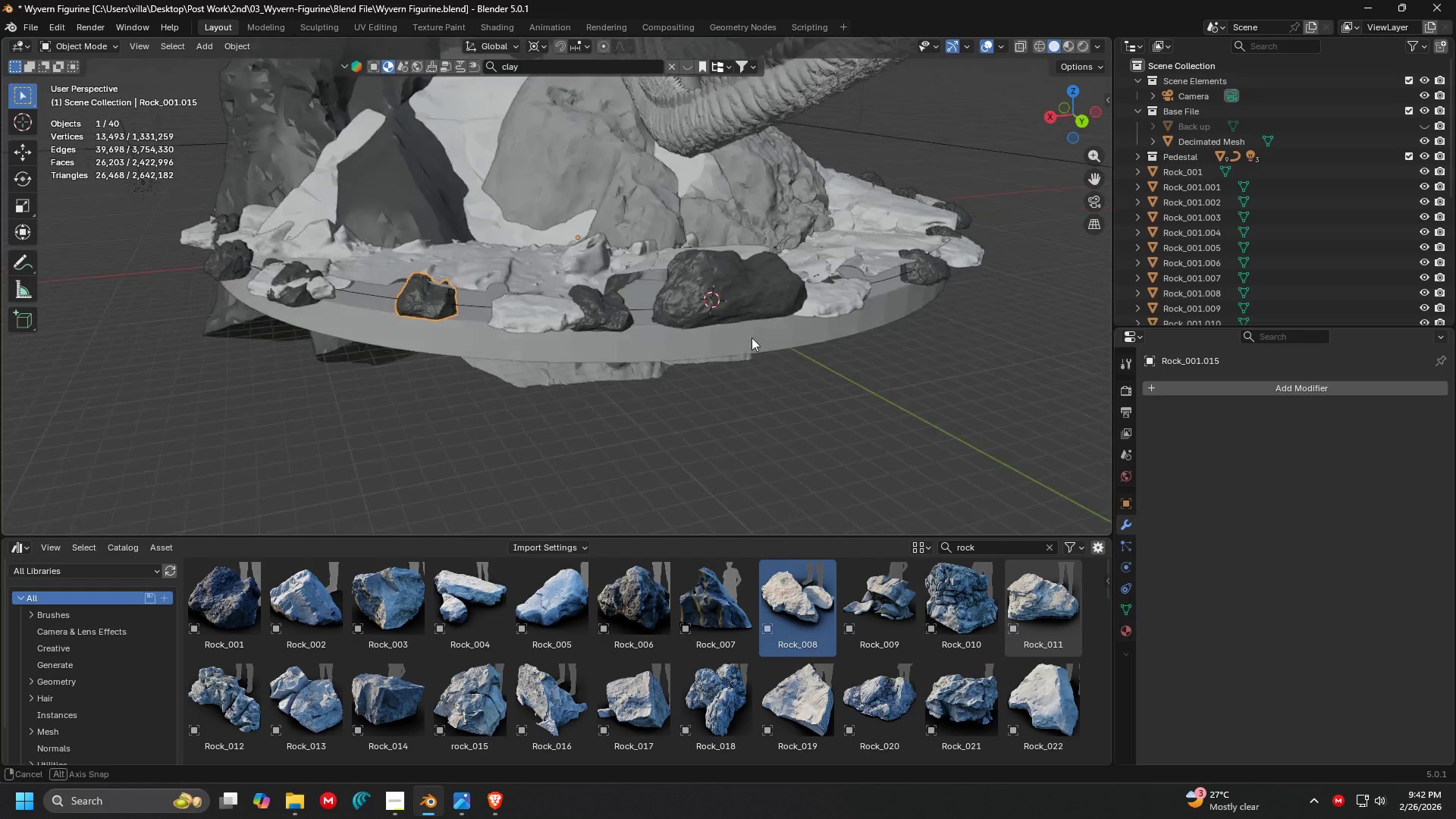 
scroll: coordinate [657, 410], scroll_direction: up, amount: 2.0
 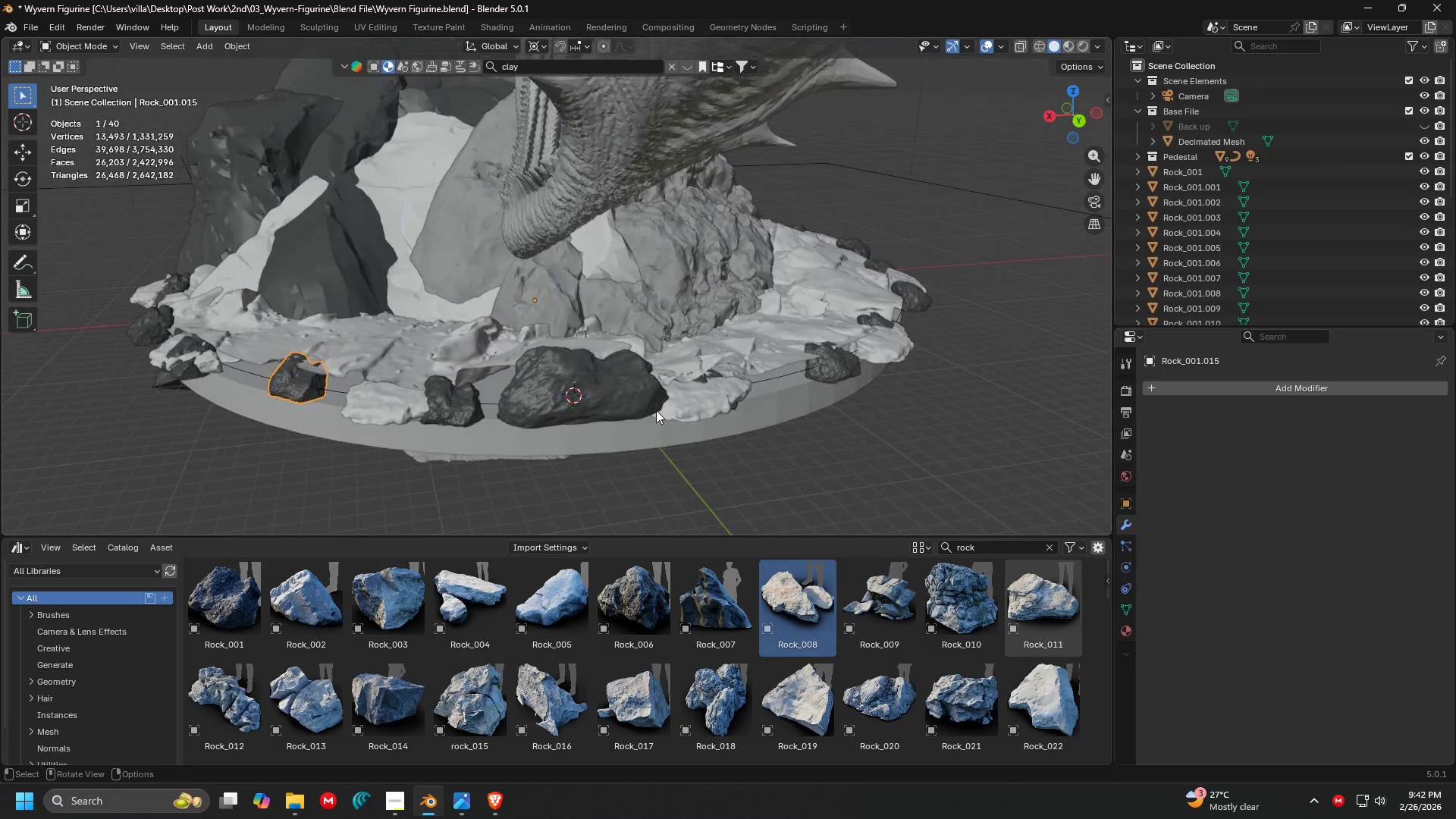 
key(Shift+ShiftLeft)
 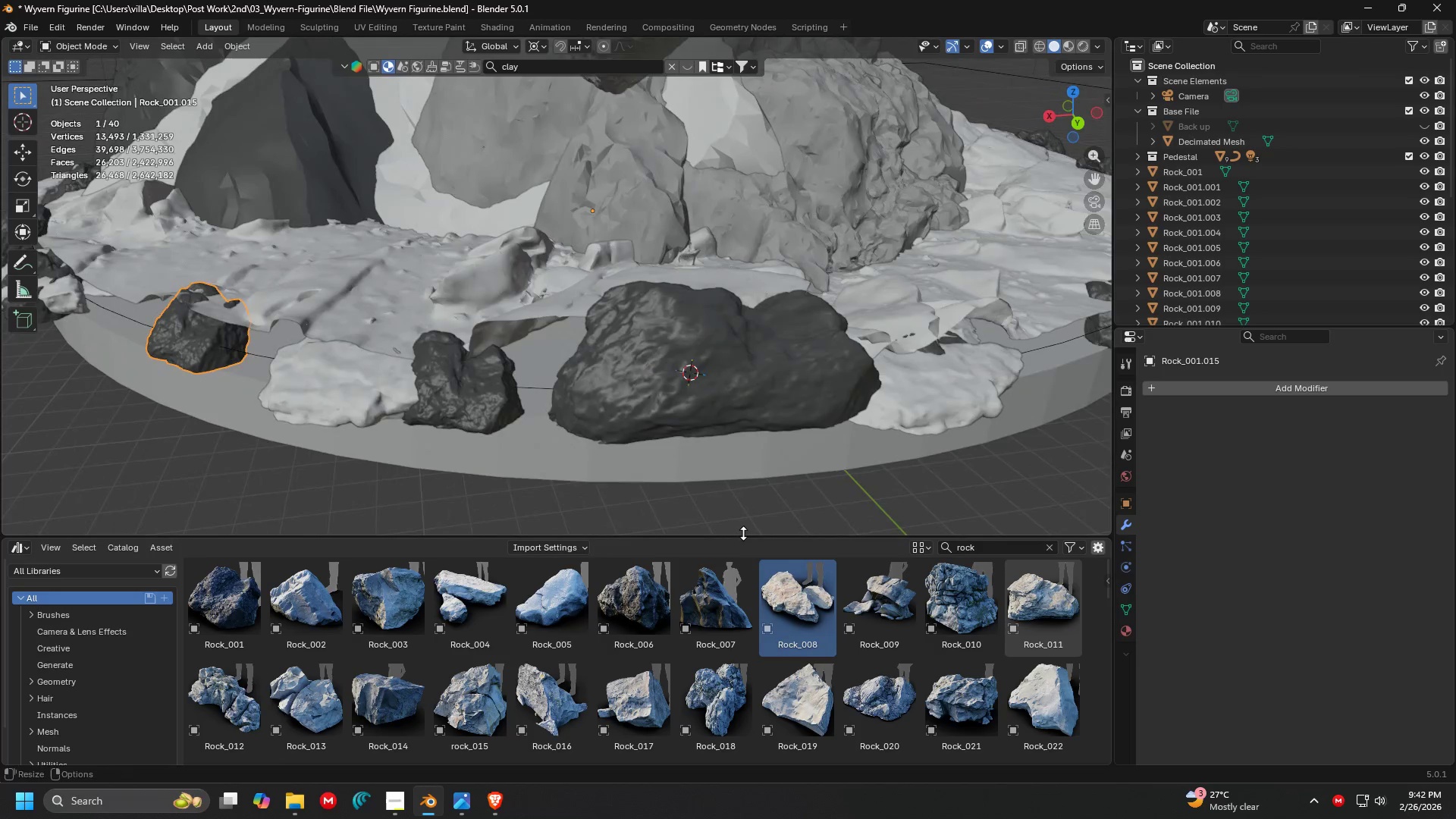 
scroll: coordinate [776, 349], scroll_direction: up, amount: 4.0
 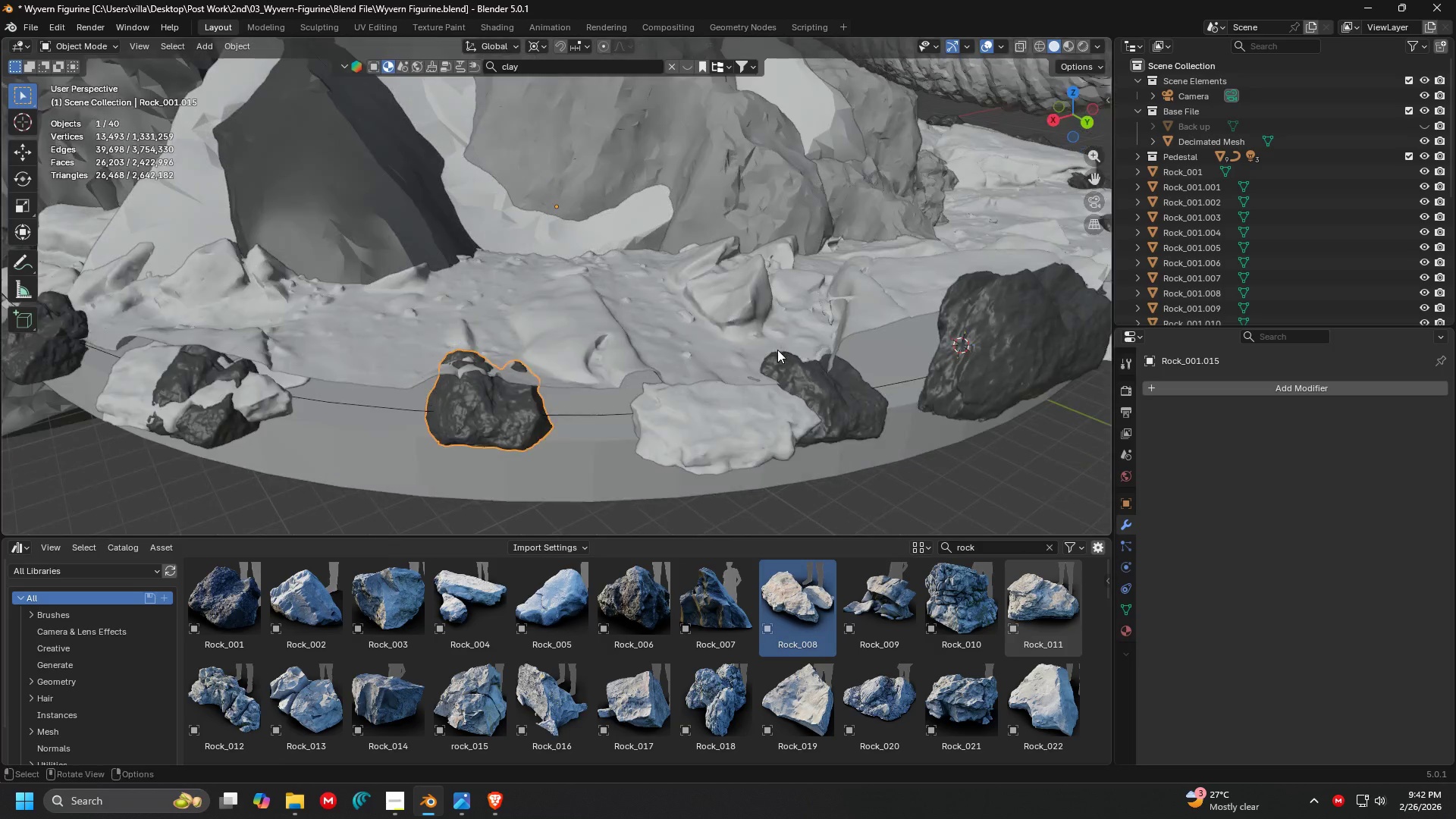 
left_click_drag(start_coordinate=[743, 534], to_coordinate=[736, 685])
 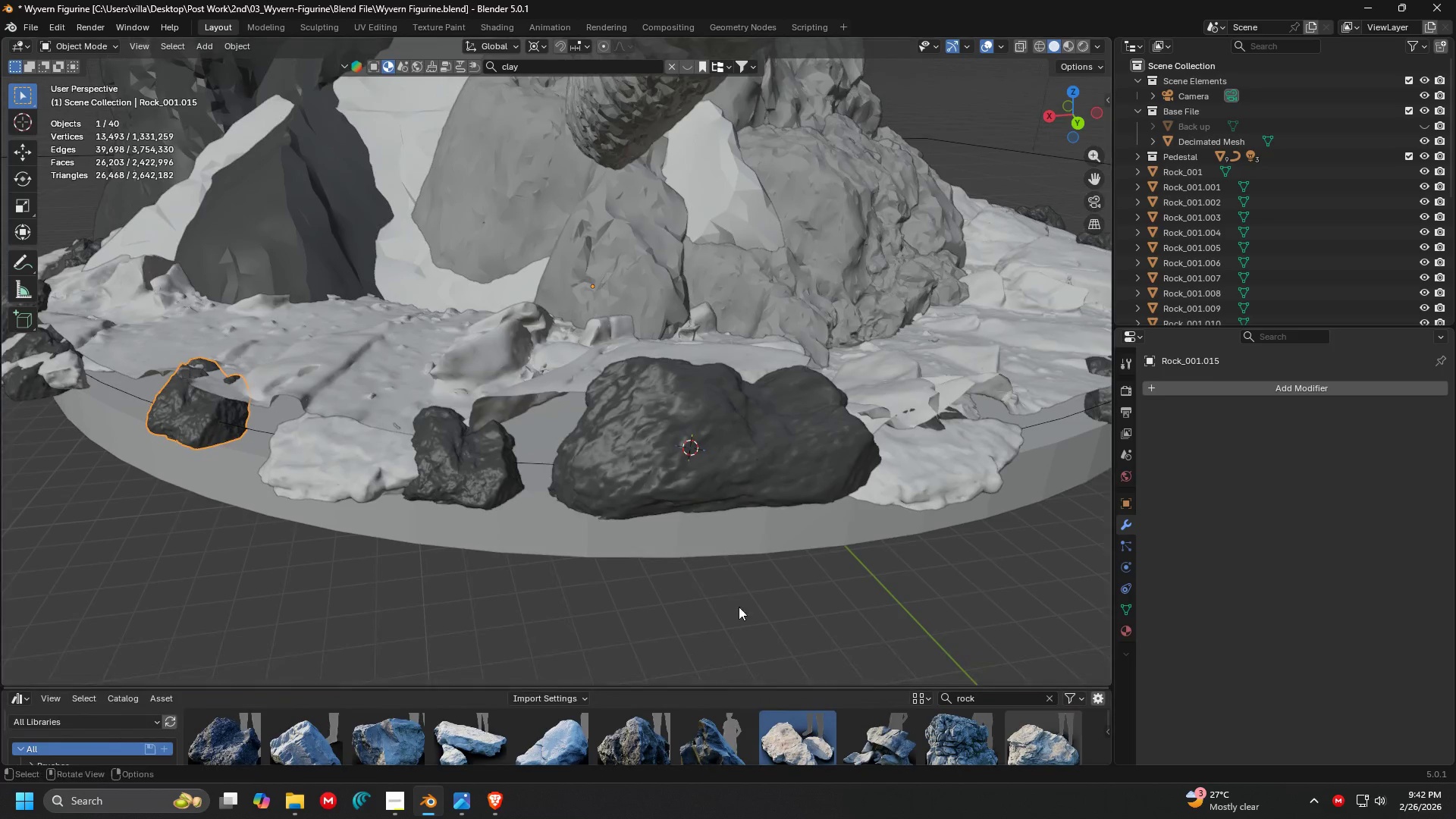 
key(Alt+AltLeft)
 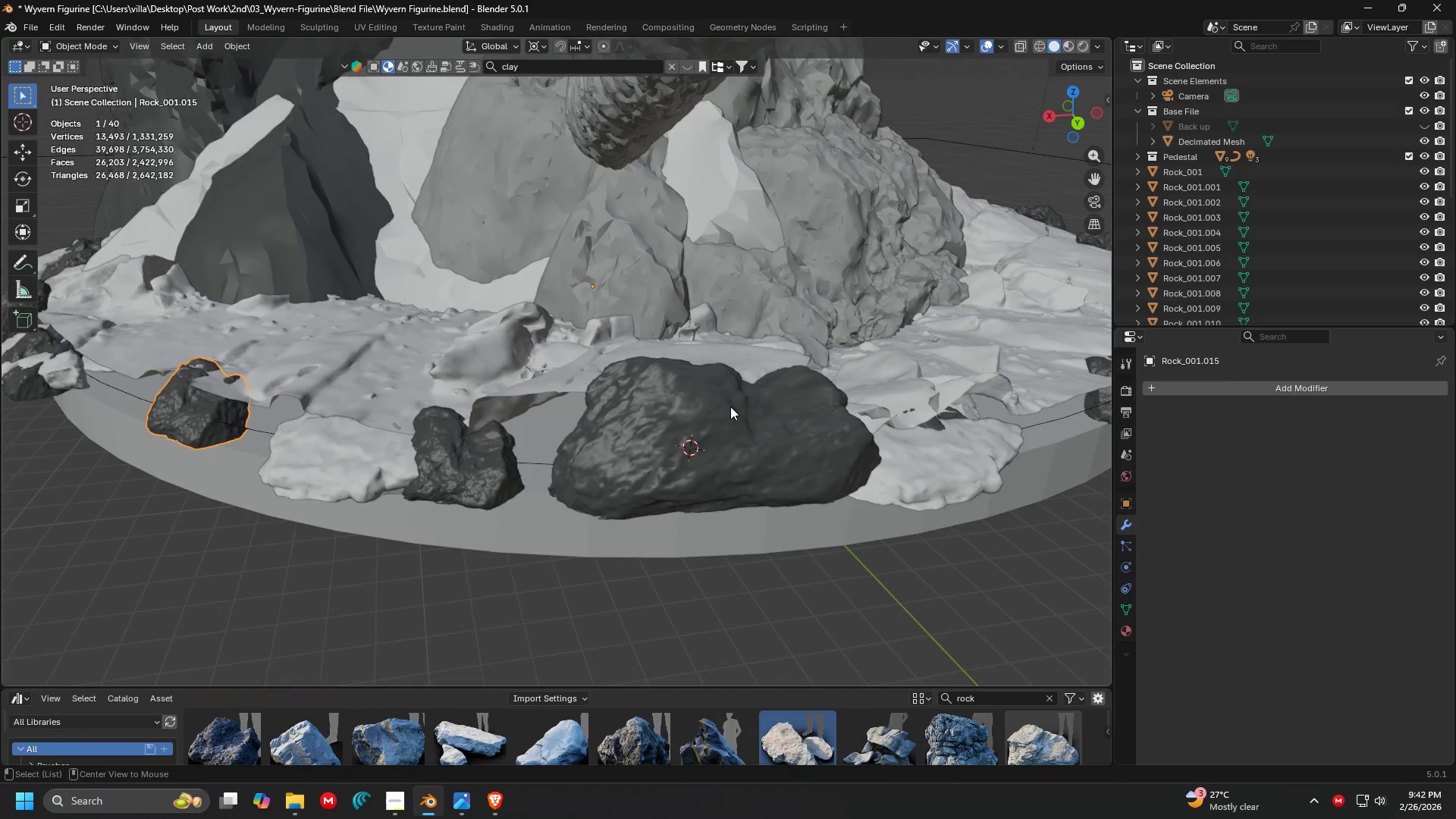 
key(Alt+Tab)
 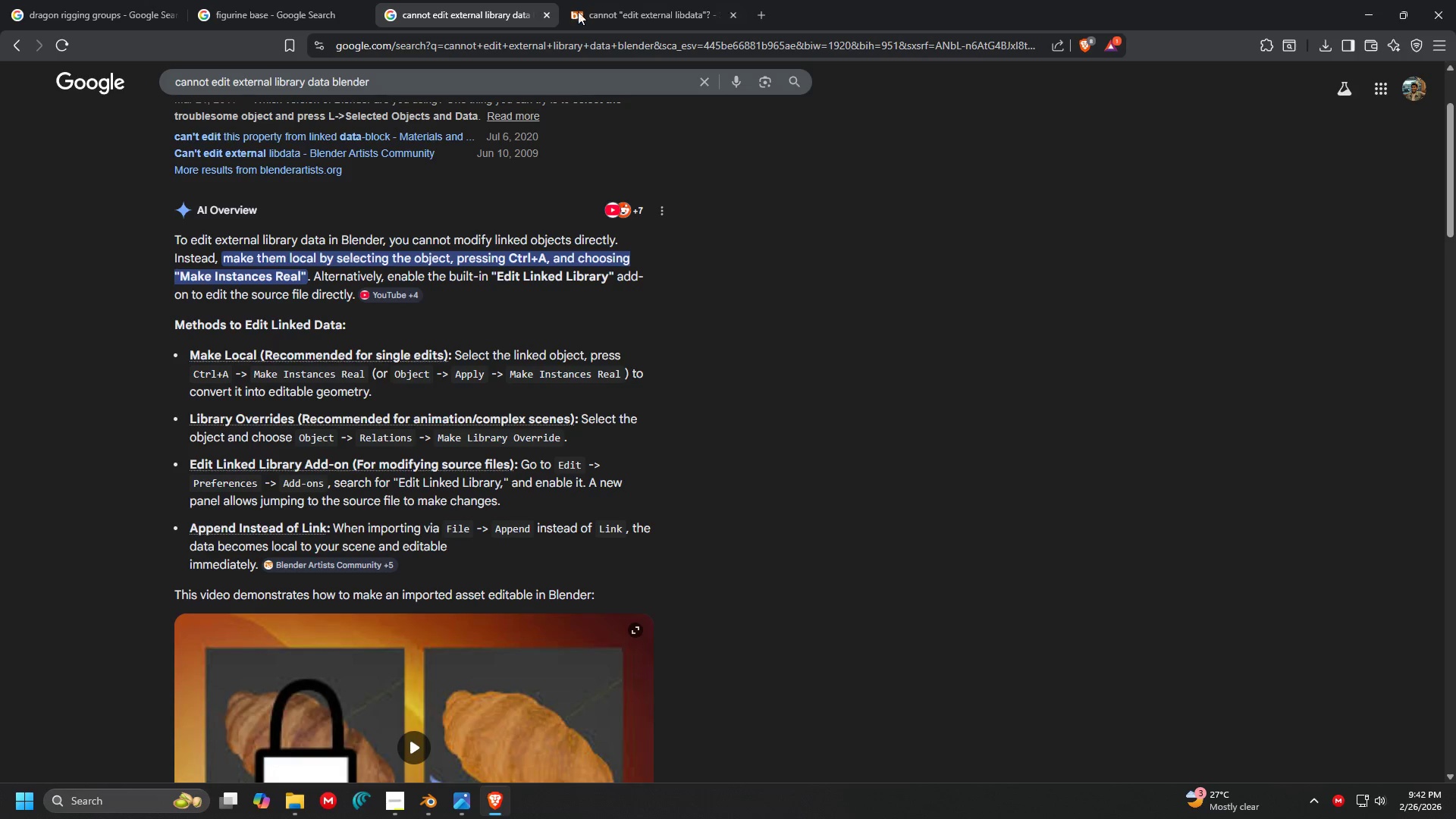 
left_click([1367, 3])
 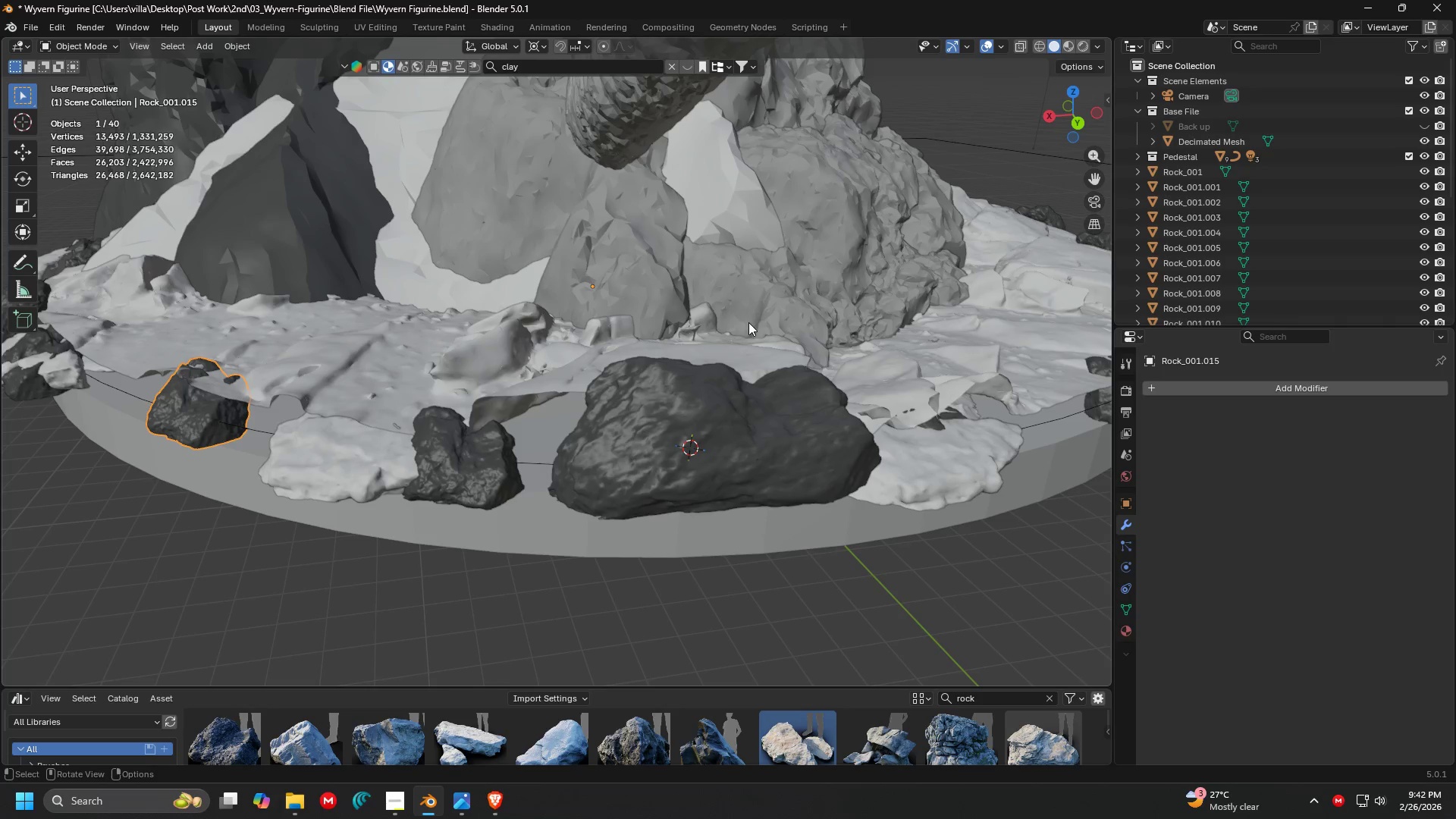 
key(Alt+Tab)
 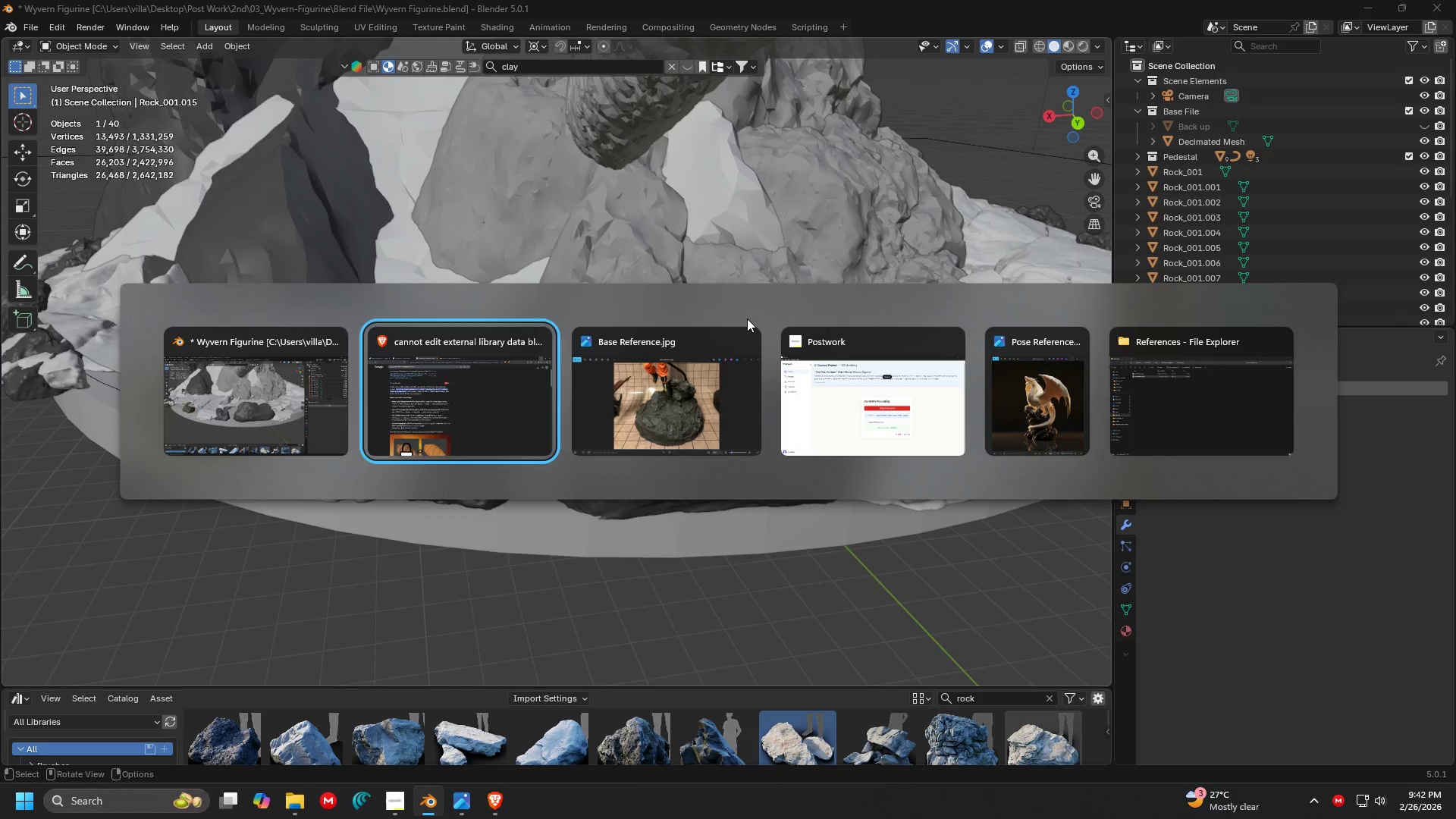 
key(Alt+Tab)
 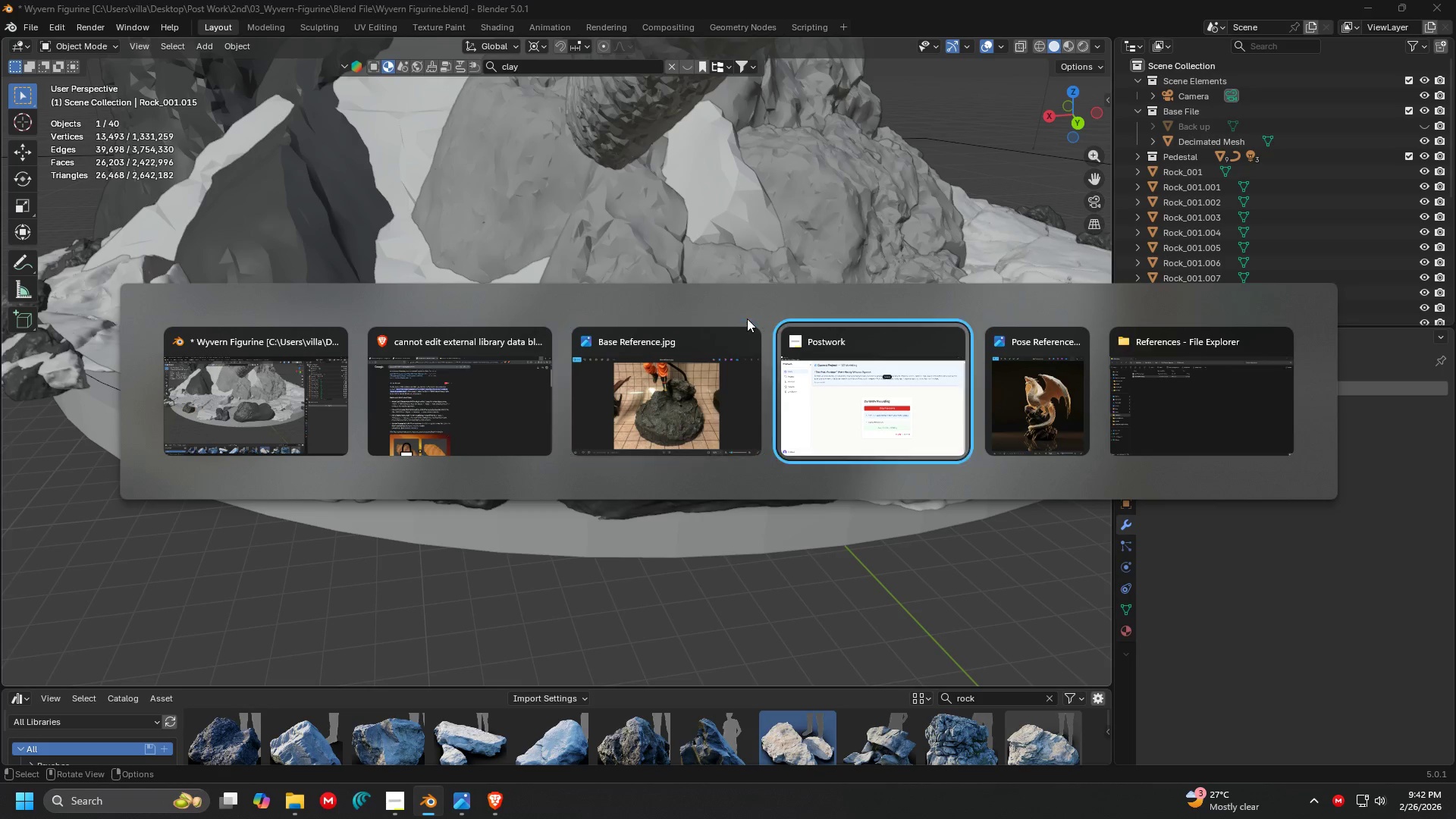 
key(Alt+Tab)